 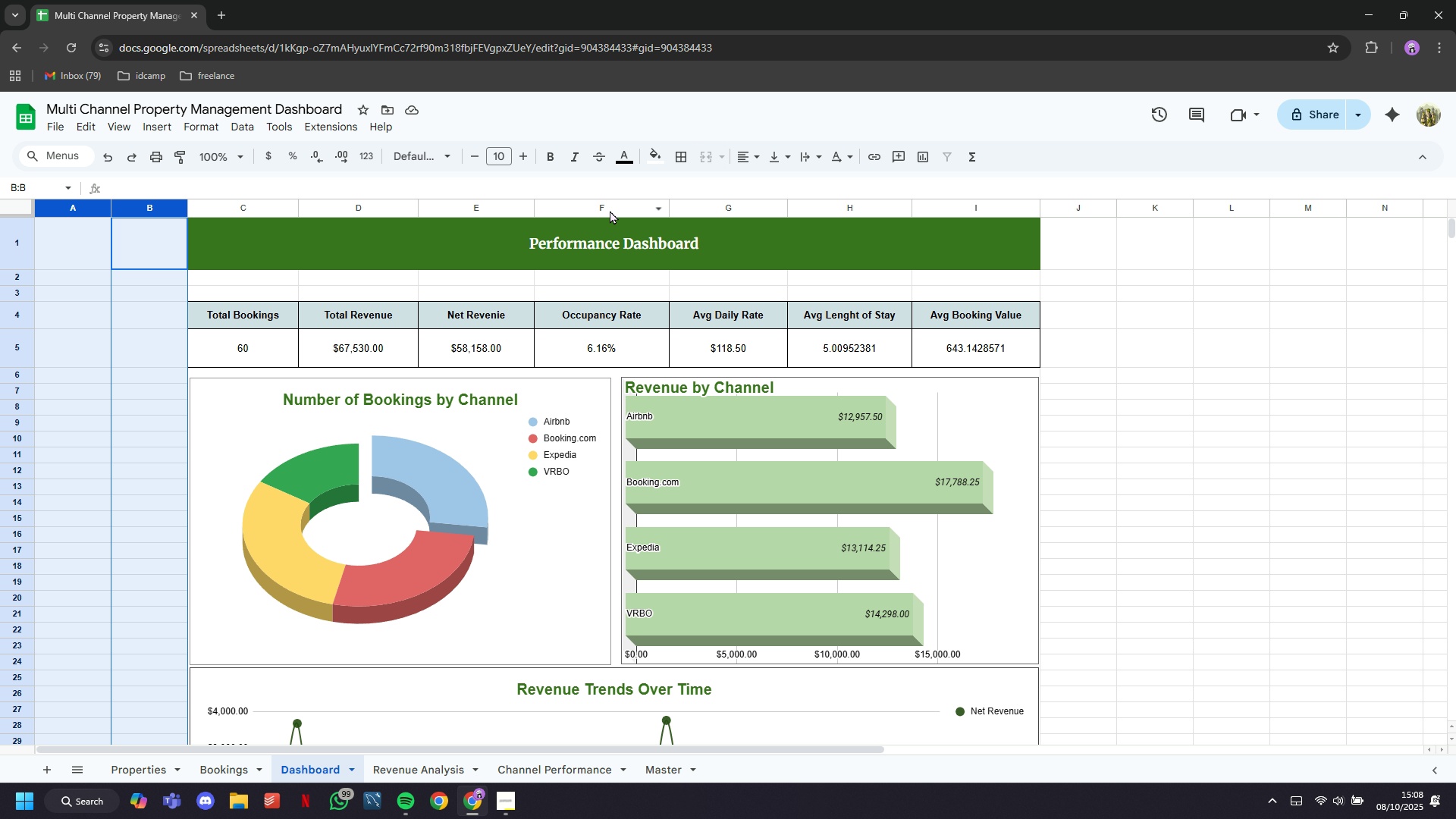 
scroll: coordinate [115, 384], scroll_direction: down, amount: 1.0
 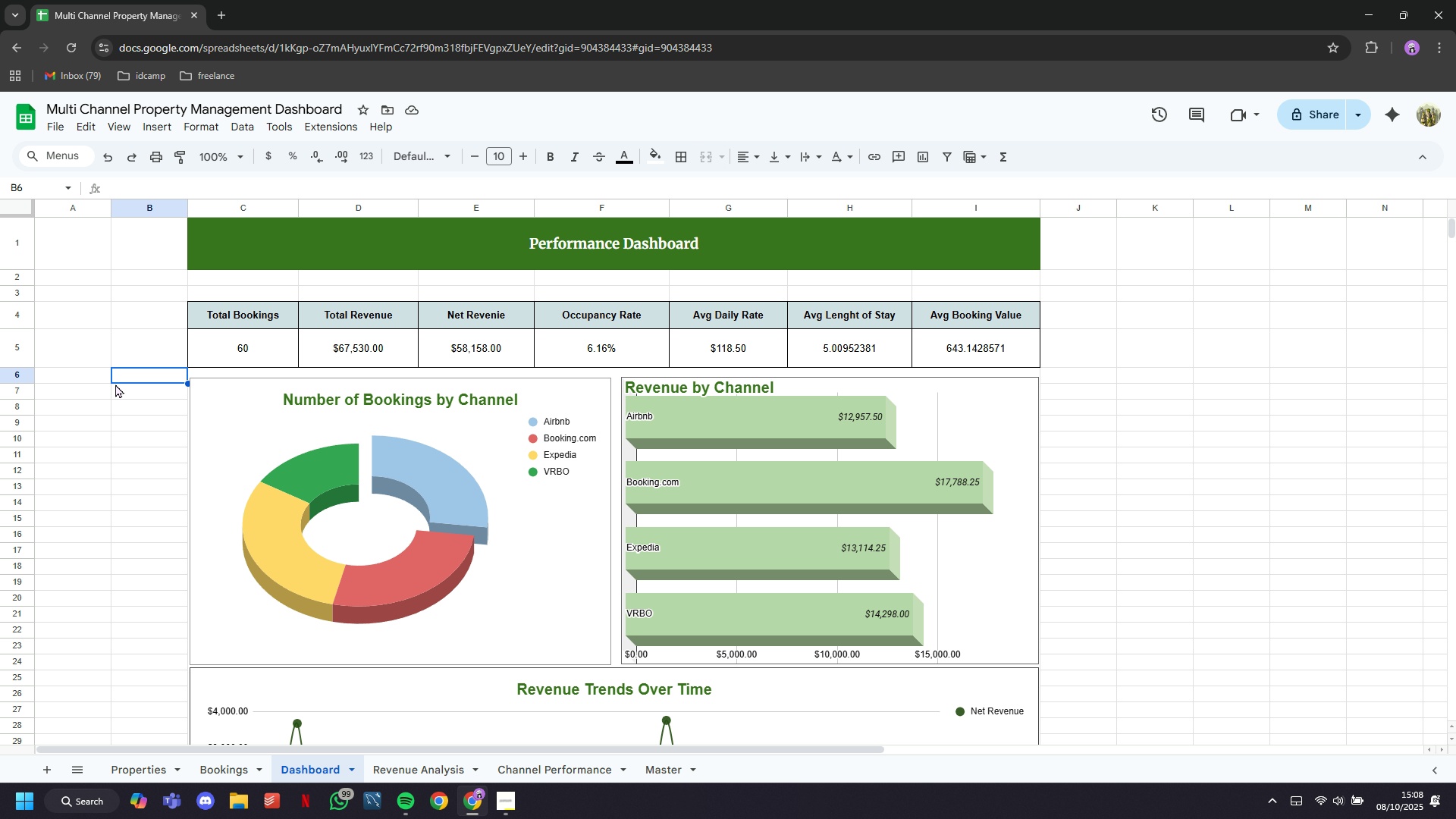 
scroll: coordinate [115, 384], scroll_direction: up, amount: 2.0
 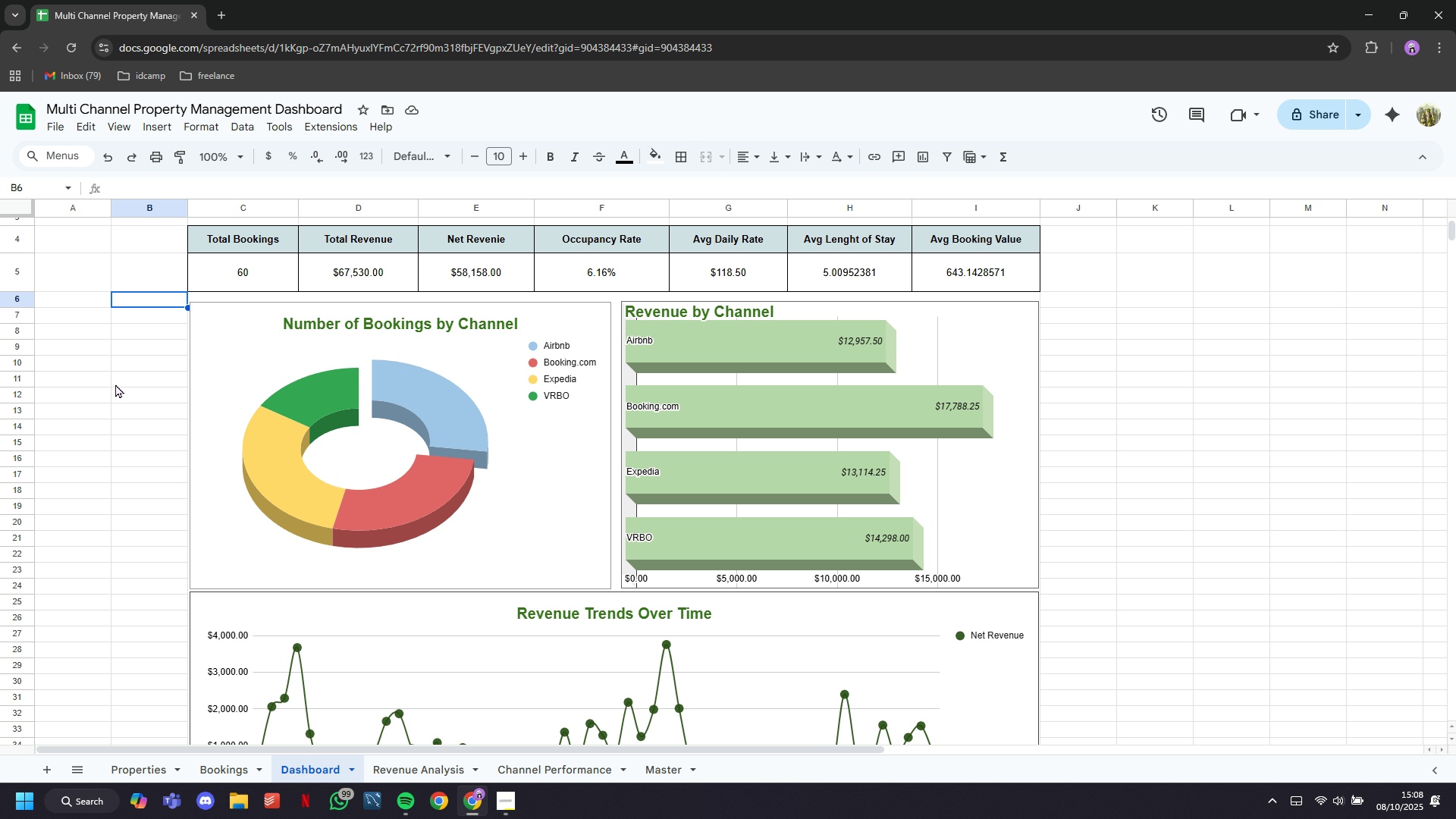 
scroll: coordinate [115, 384], scroll_direction: none, amount: 0.0
 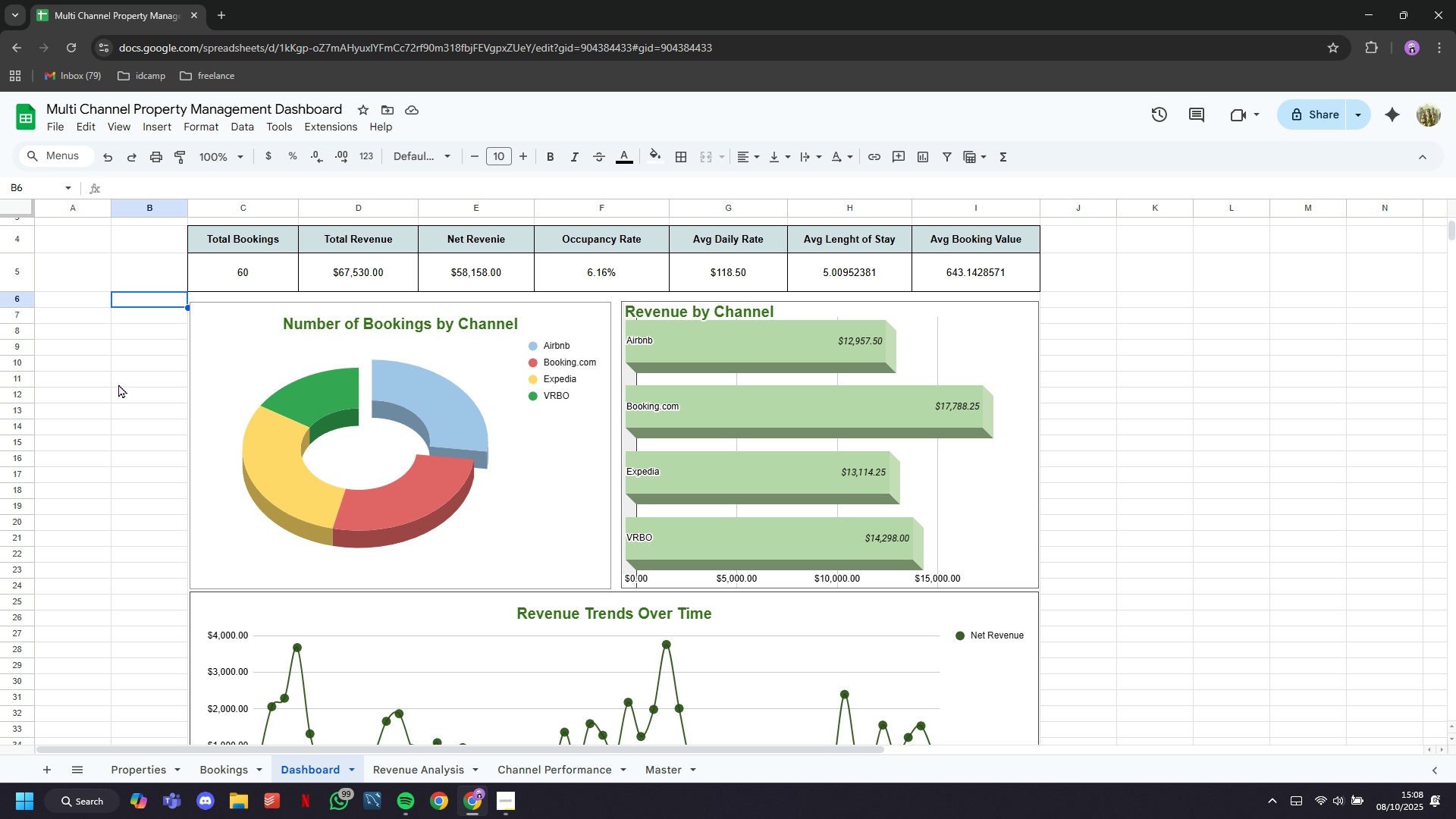 
wait(6.12)
 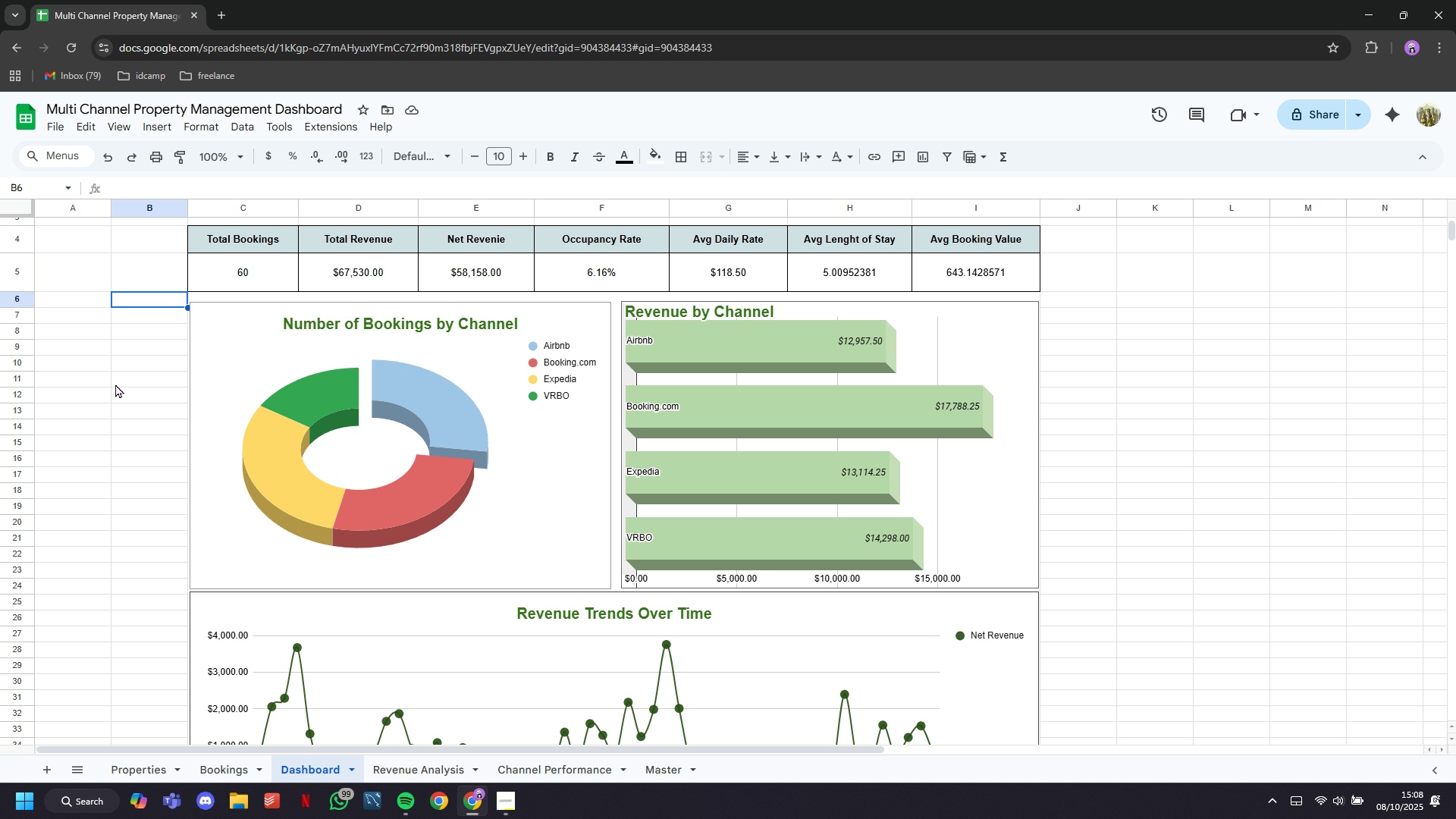 
scroll: coordinate [839, 467], scroll_direction: down, amount: 5.0
 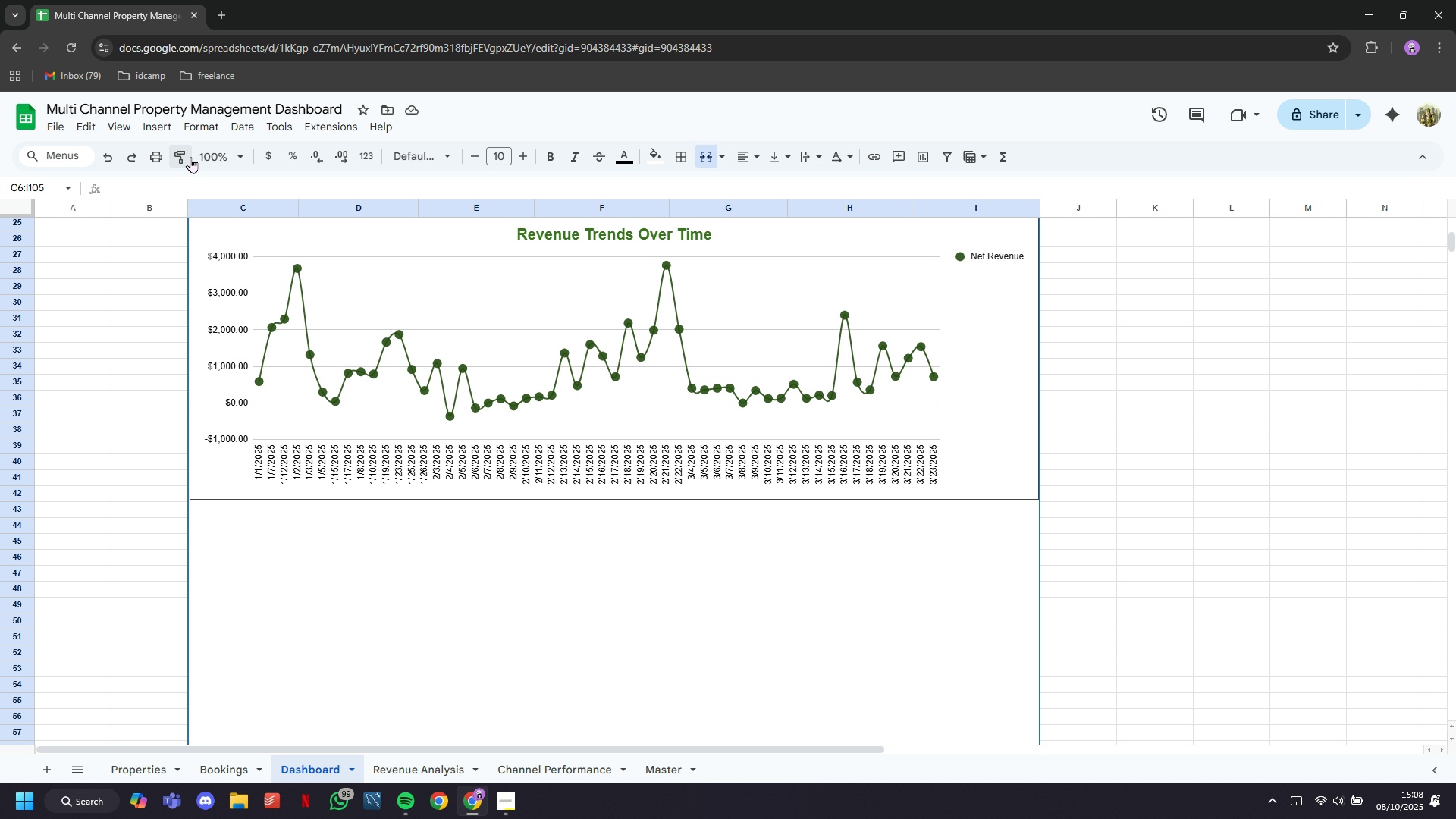 
left_click([414, 291])